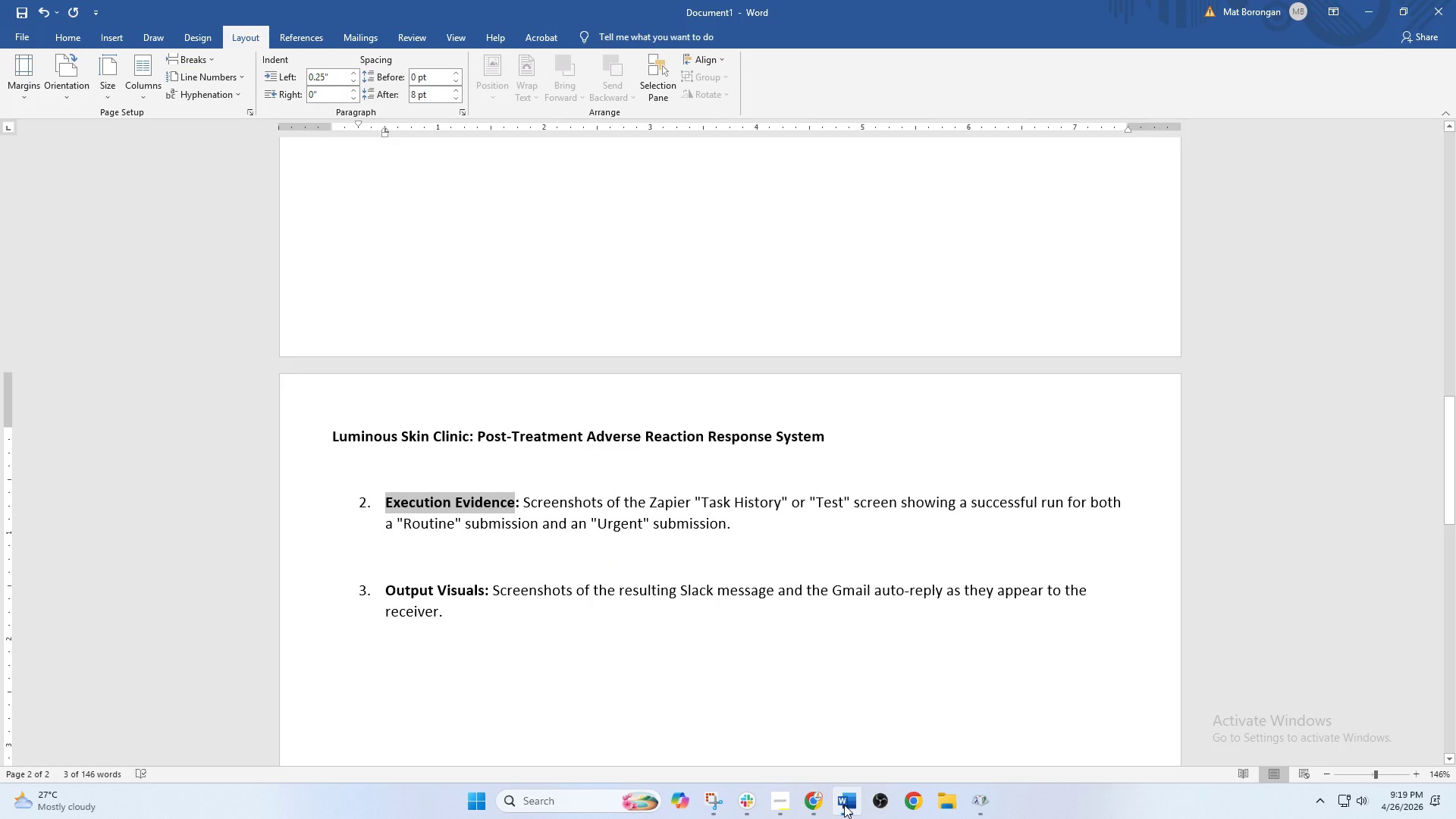 
left_click([844, 805])
 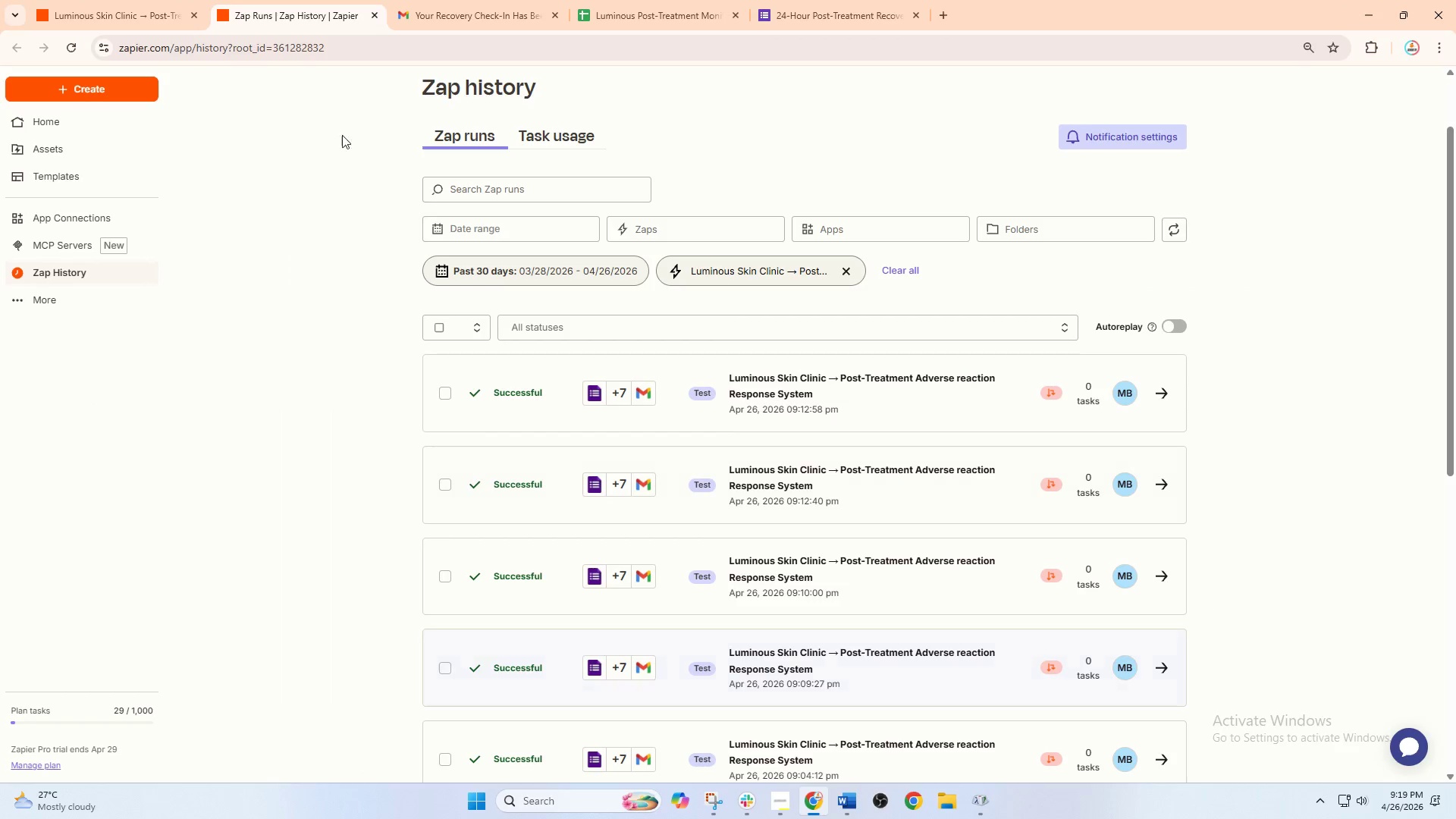 
left_click([113, 0])
 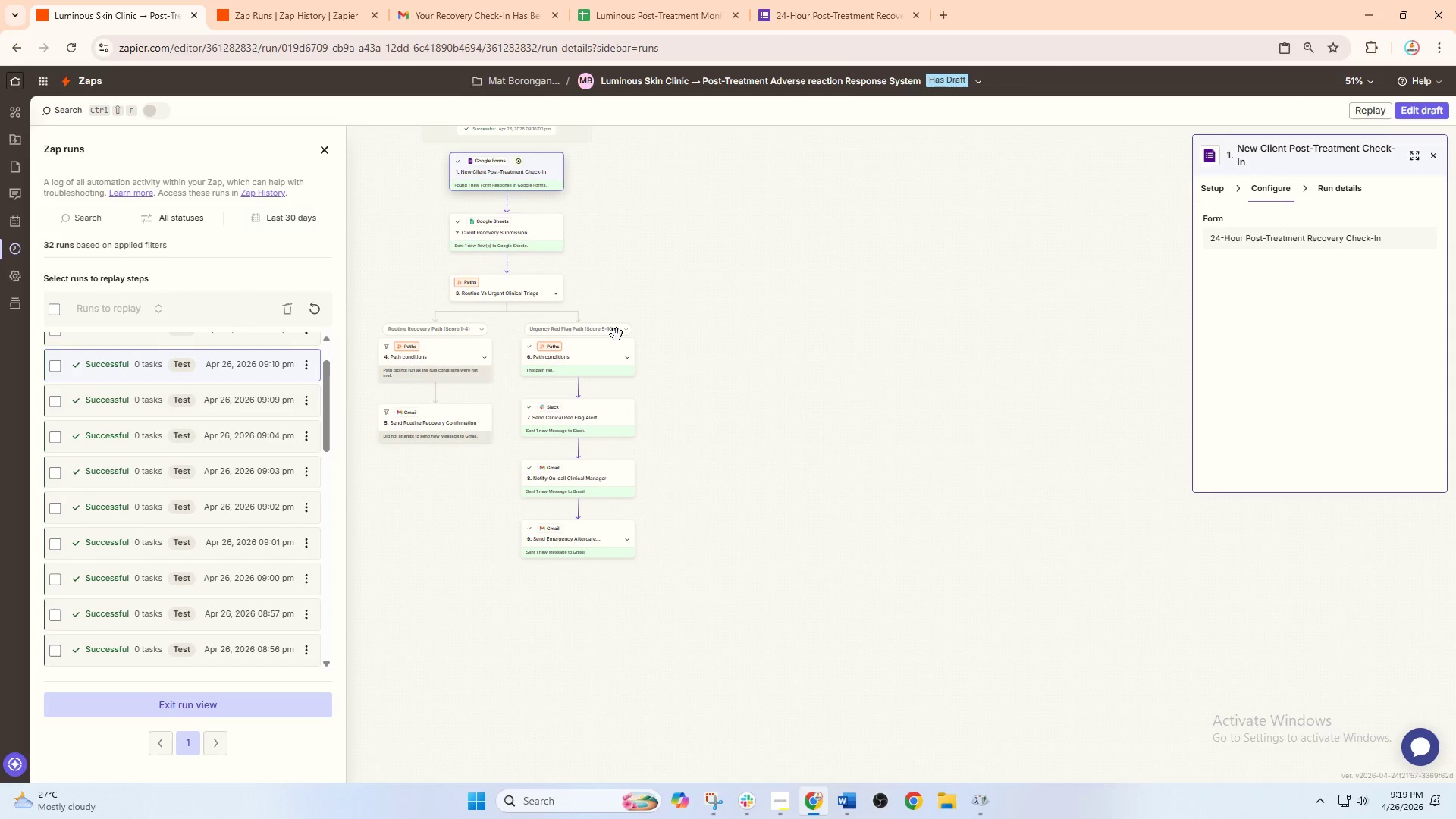 
left_click_drag(start_coordinate=[632, 306], to_coordinate=[689, 344])
 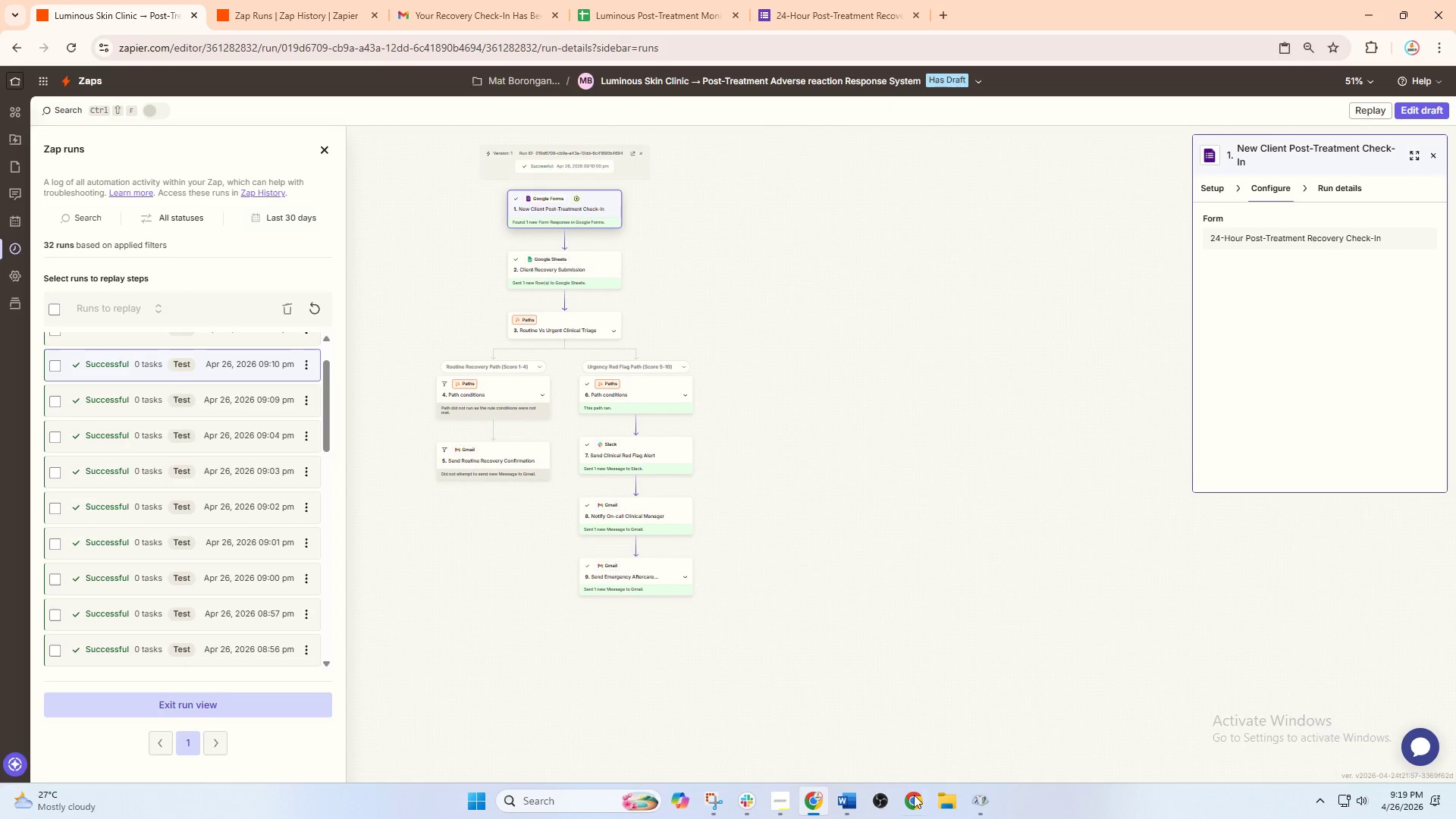 
left_click([852, 816])
 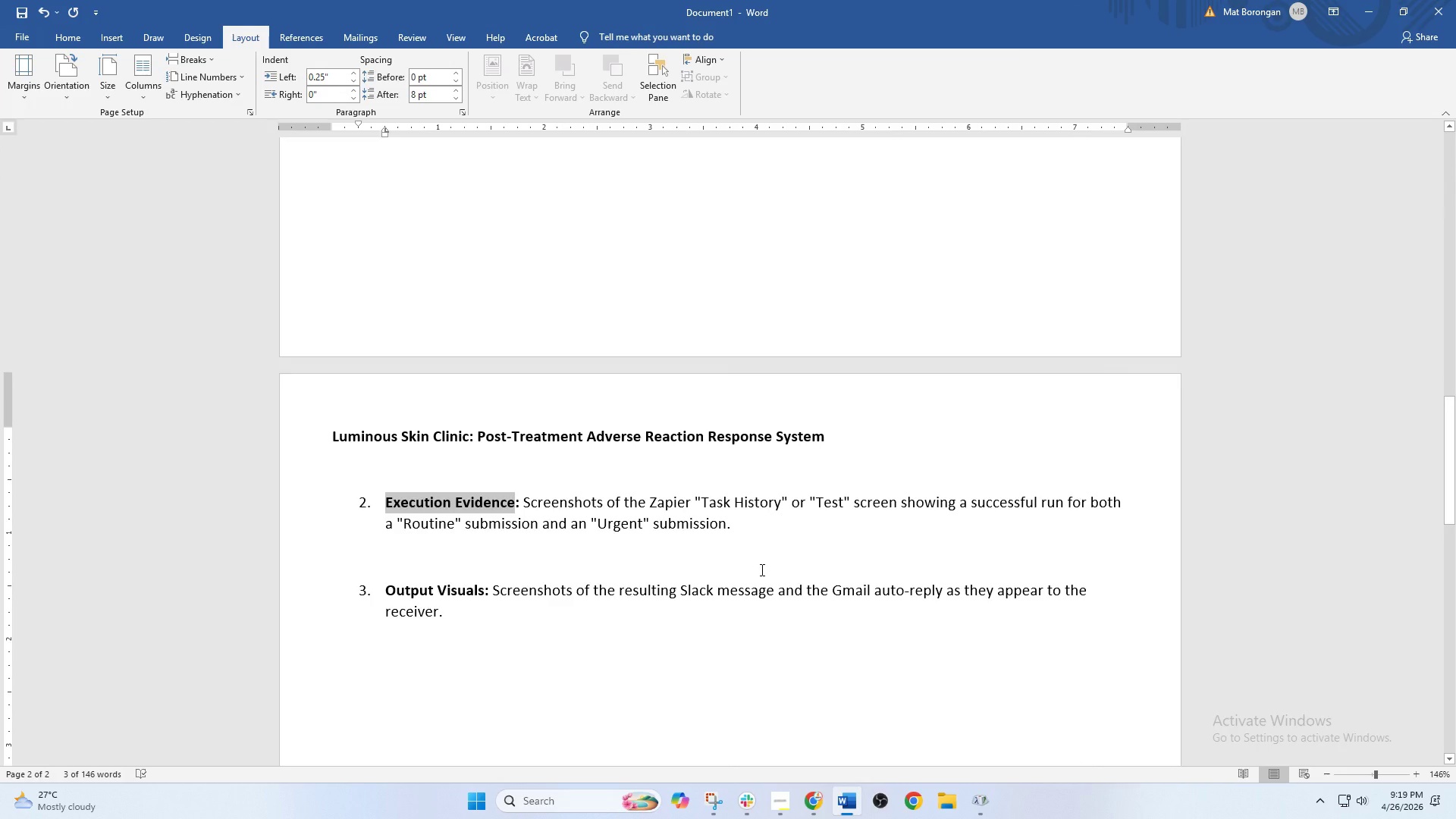 
scroll: coordinate [761, 570], scroll_direction: up, amount: 22.0
 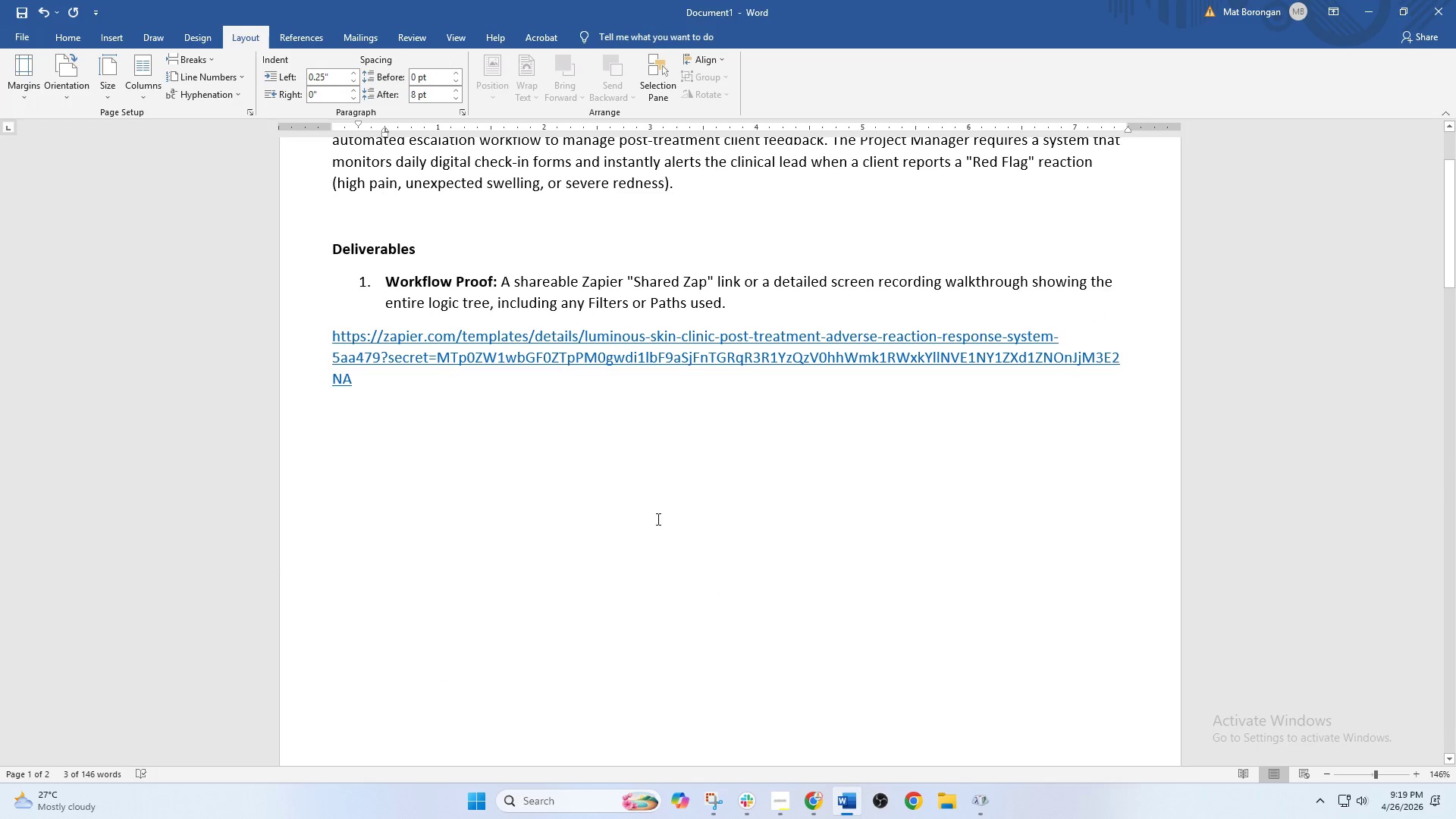 
scroll: coordinate [745, 664], scroll_direction: down, amount: 6.0
 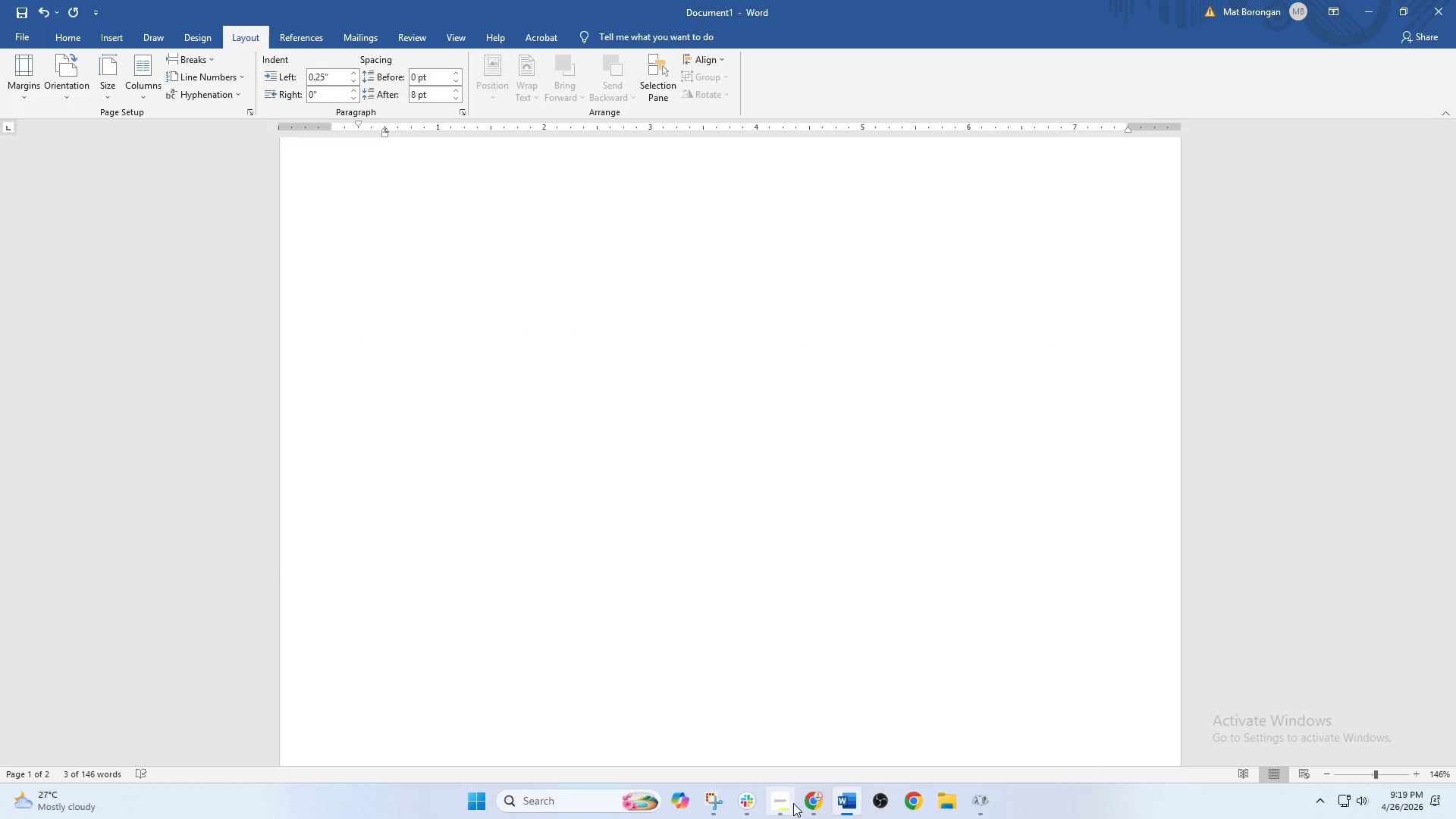 
left_click([791, 805])